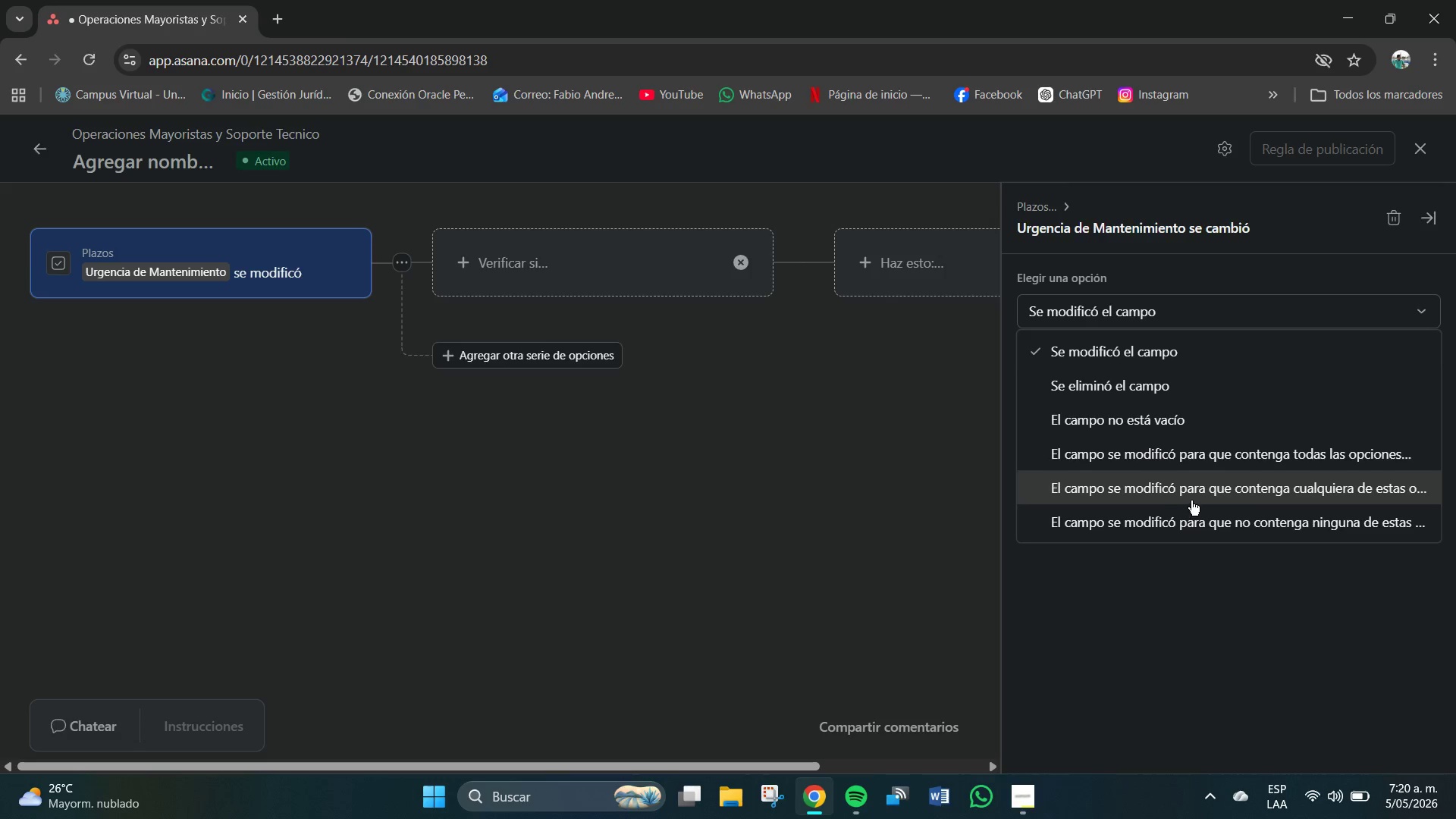 
wait(25.81)
 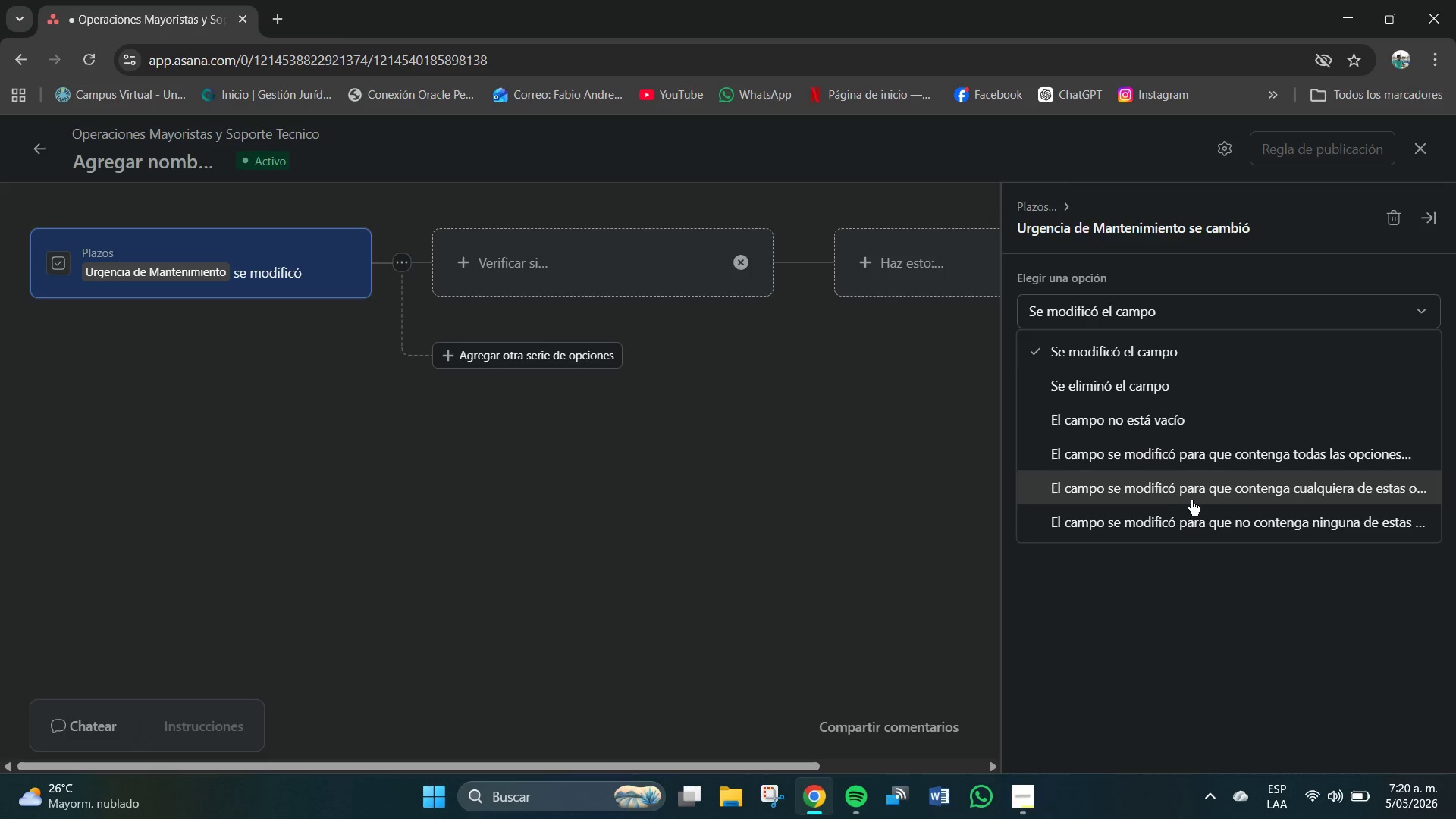 
left_click([1239, 494])
 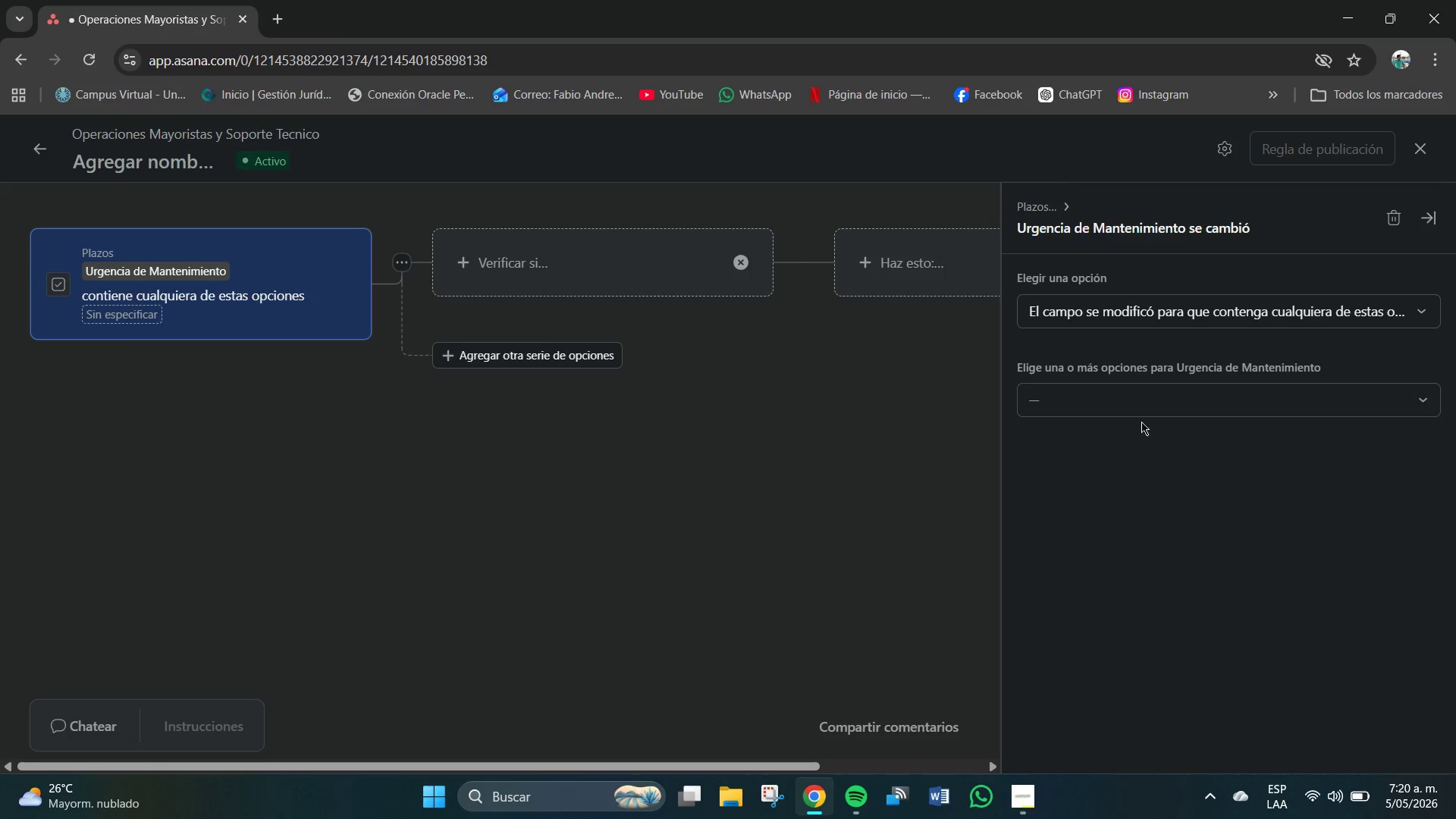 
left_click([1124, 404])
 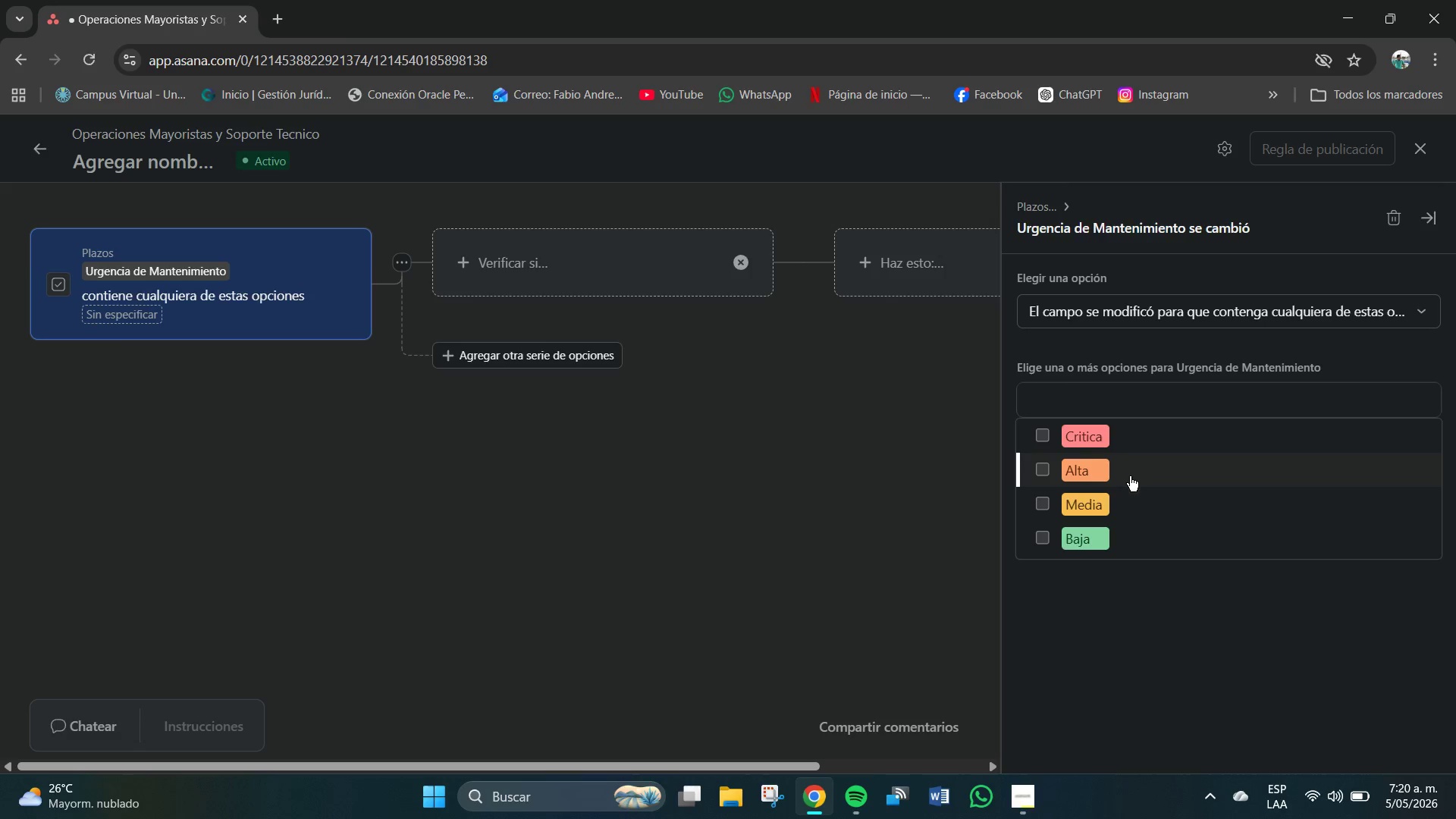 
left_click([1046, 437])
 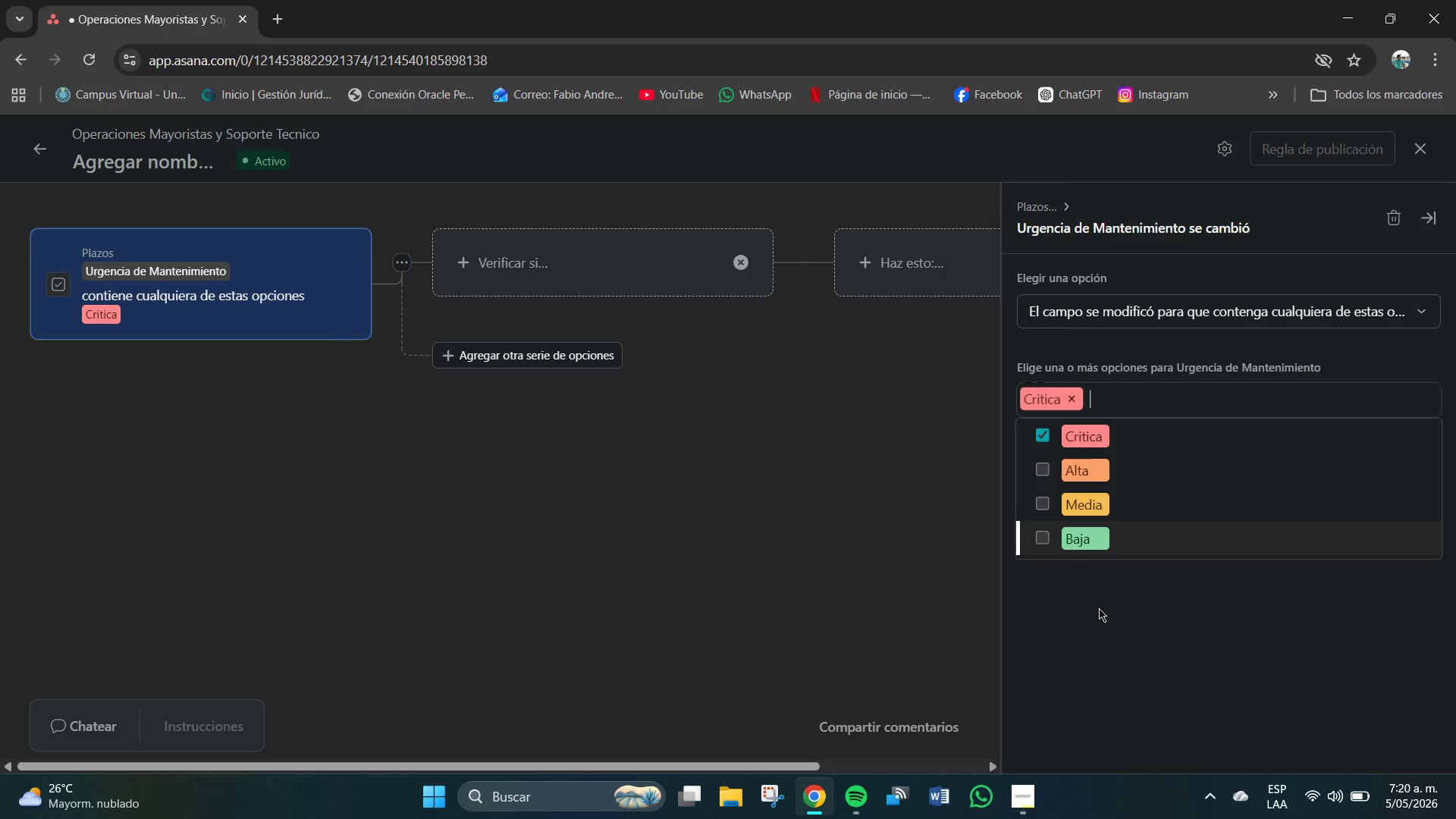 
wait(10.23)
 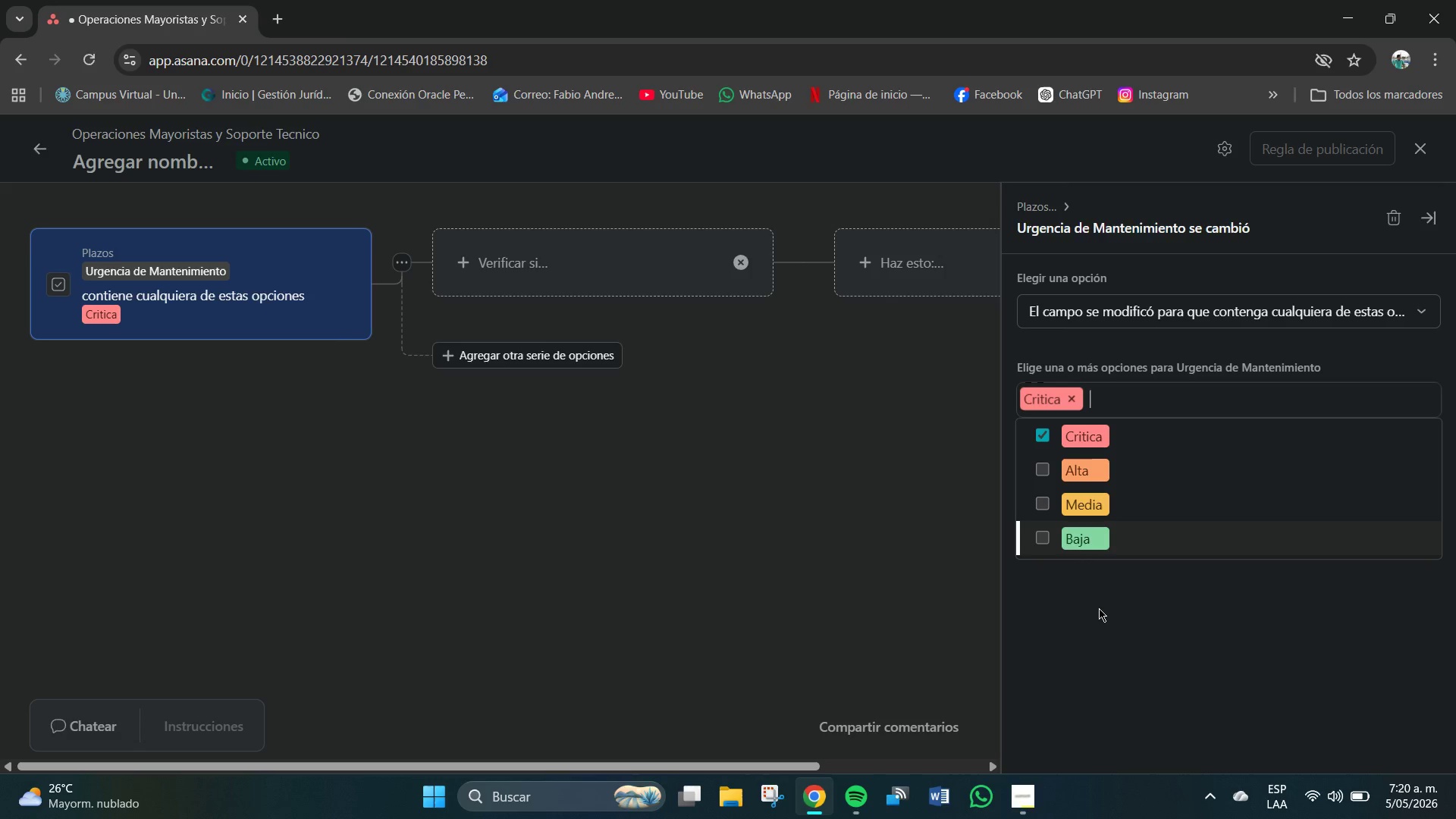 
left_click([912, 532])
 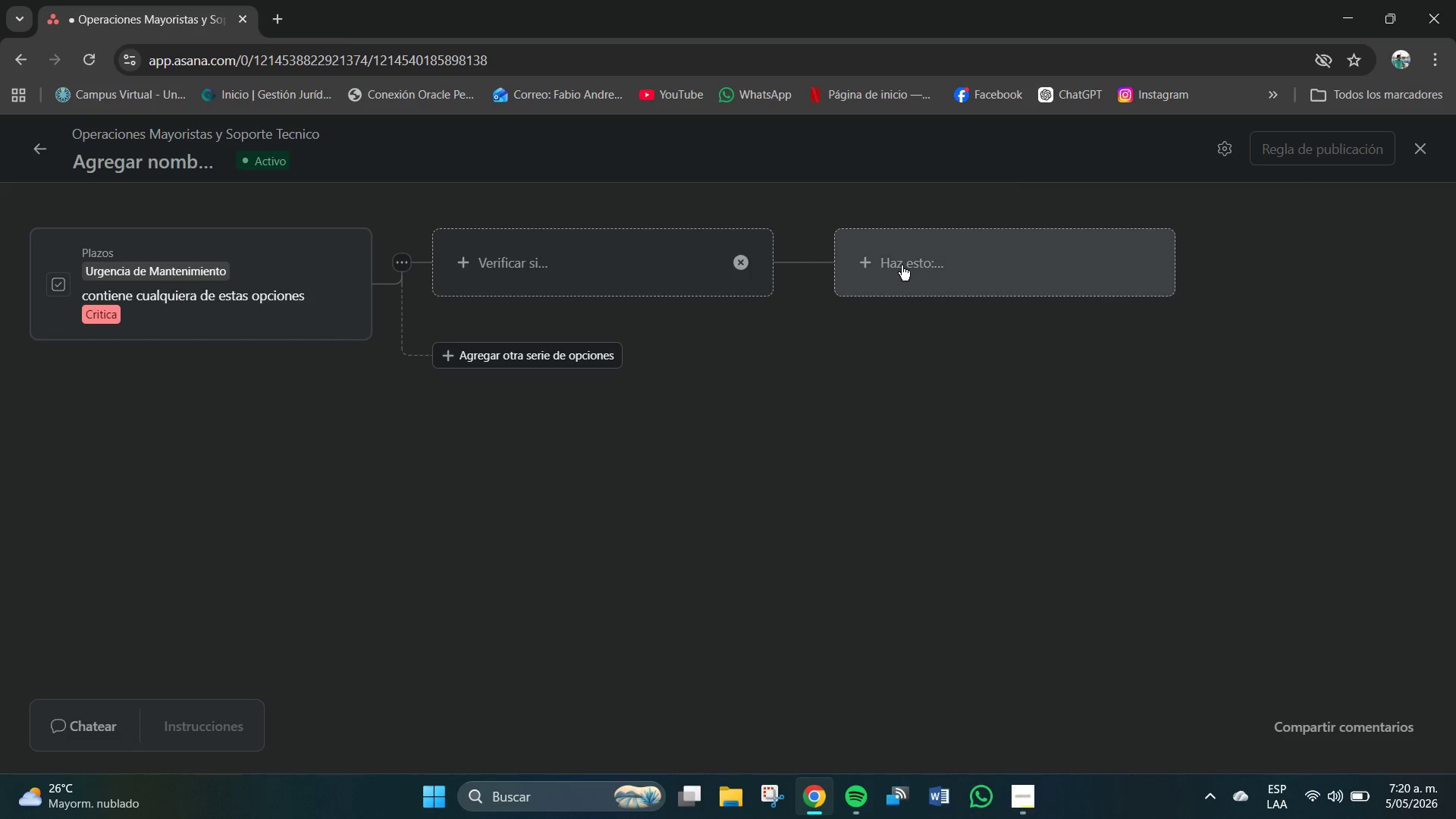 
left_click([901, 265])
 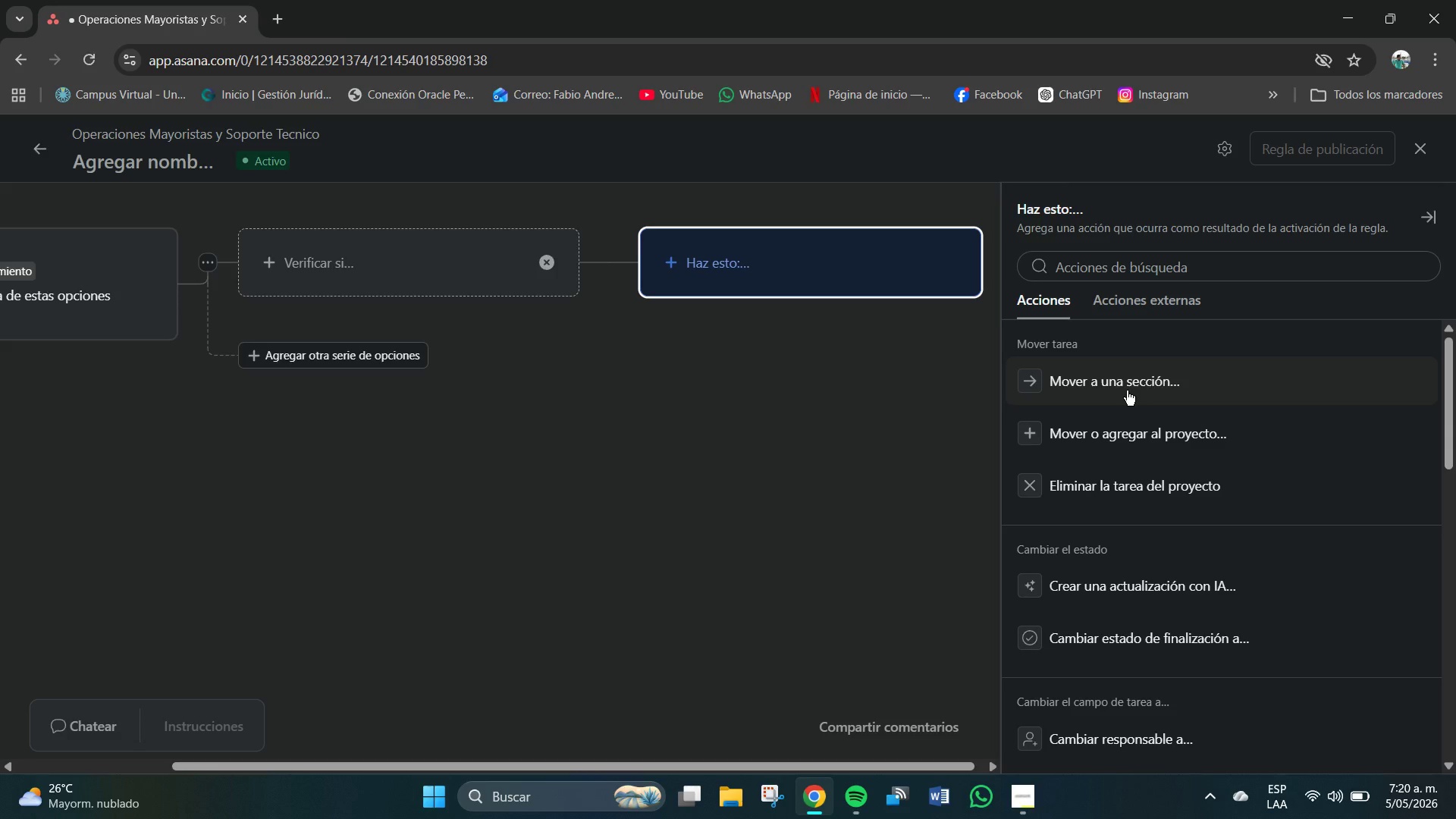 
wait(11.25)
 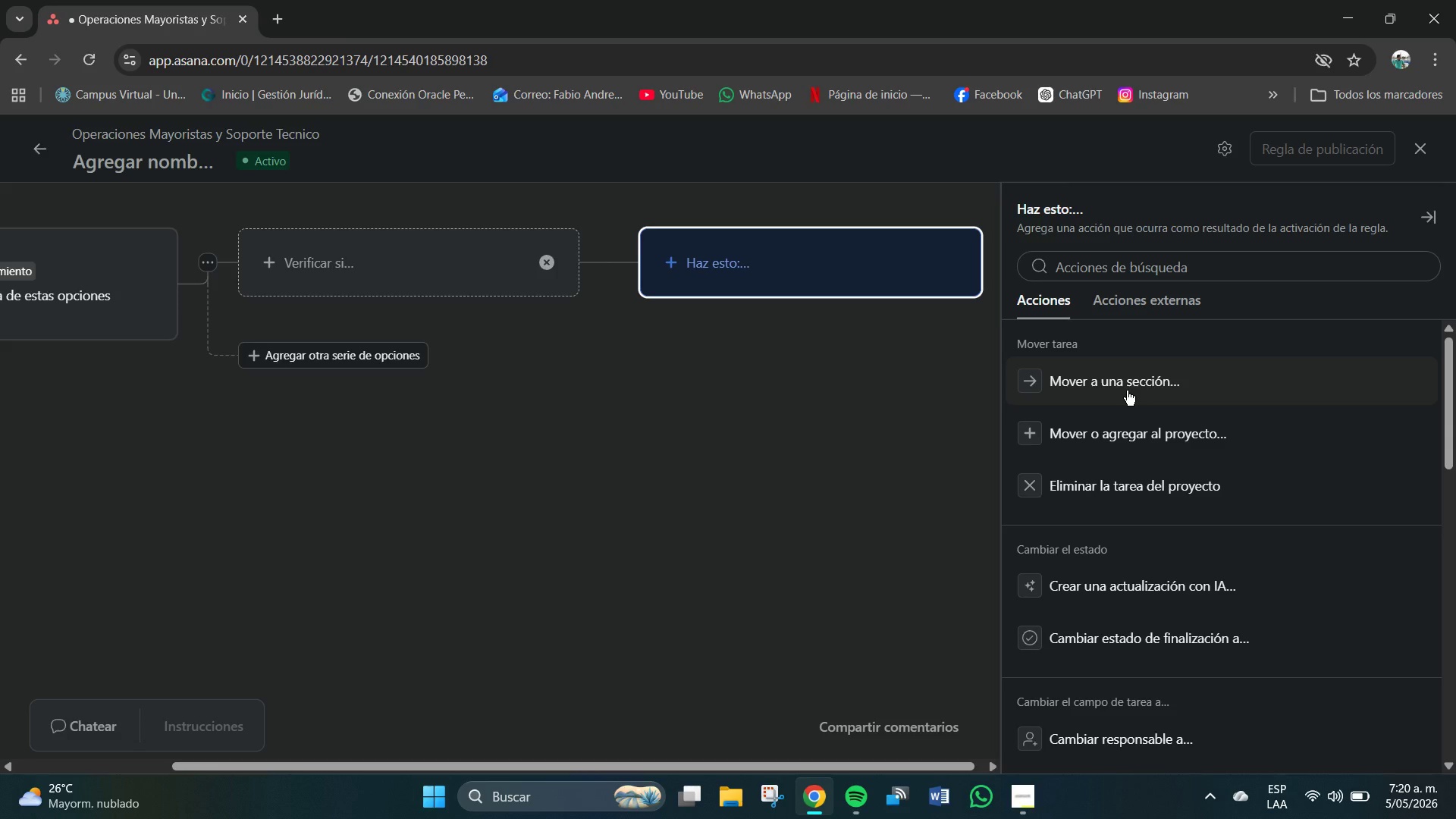 
scroll: coordinate [1166, 593], scroll_direction: down, amount: 11.0
 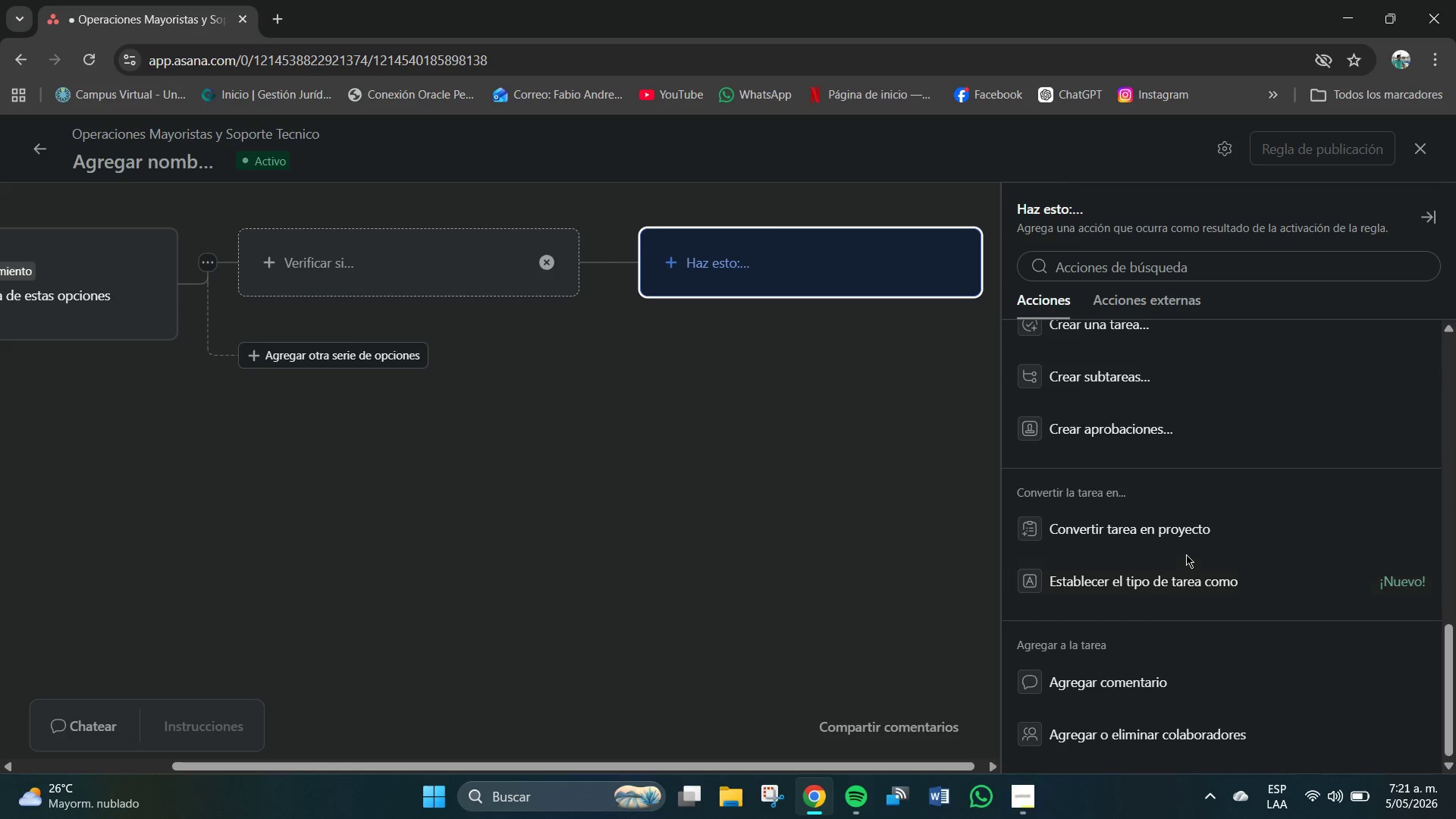 
scroll: coordinate [1149, 556], scroll_direction: up, amount: 13.0
 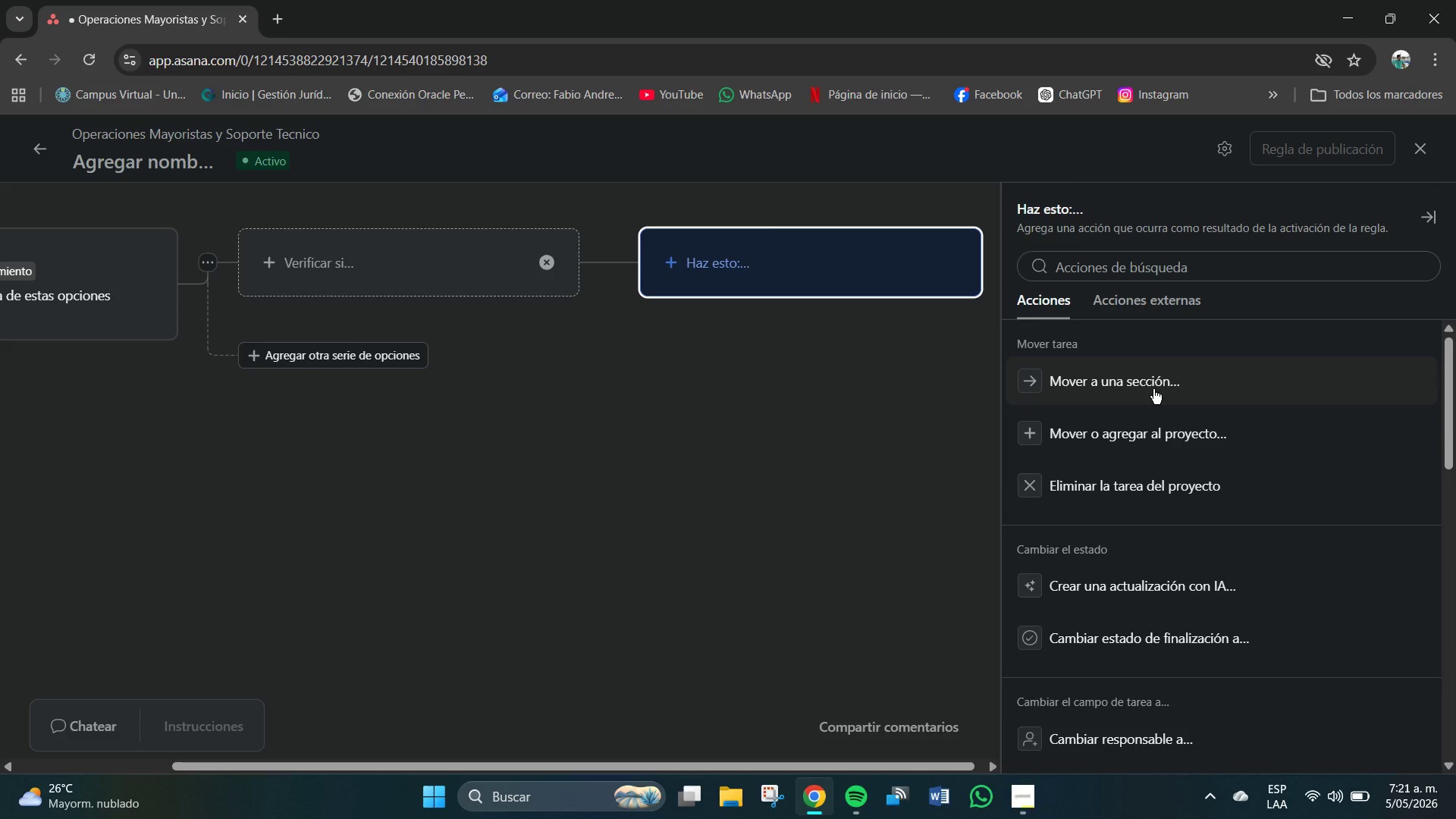 
left_click([1153, 389])
 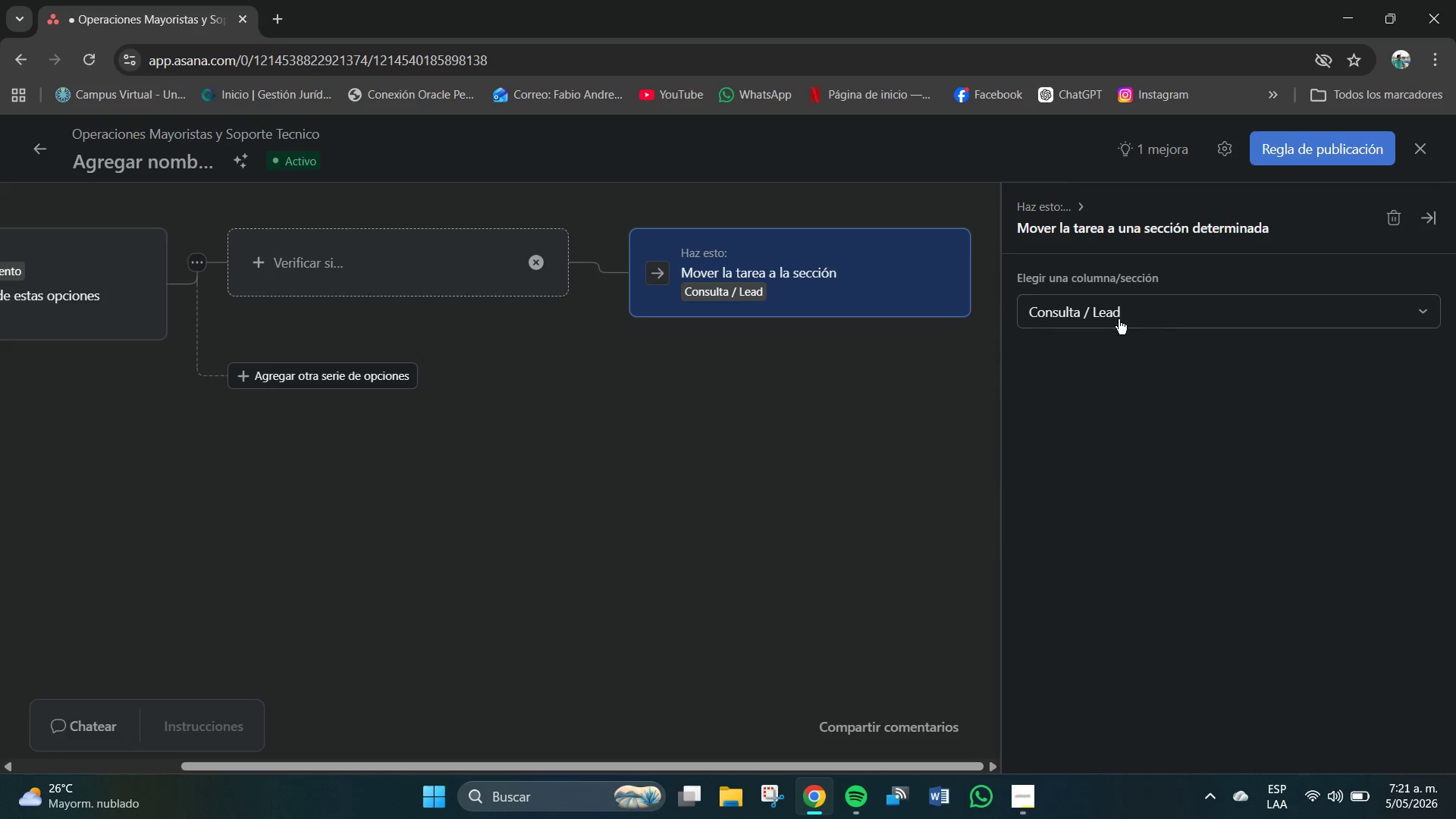 
left_click([1112, 315])
 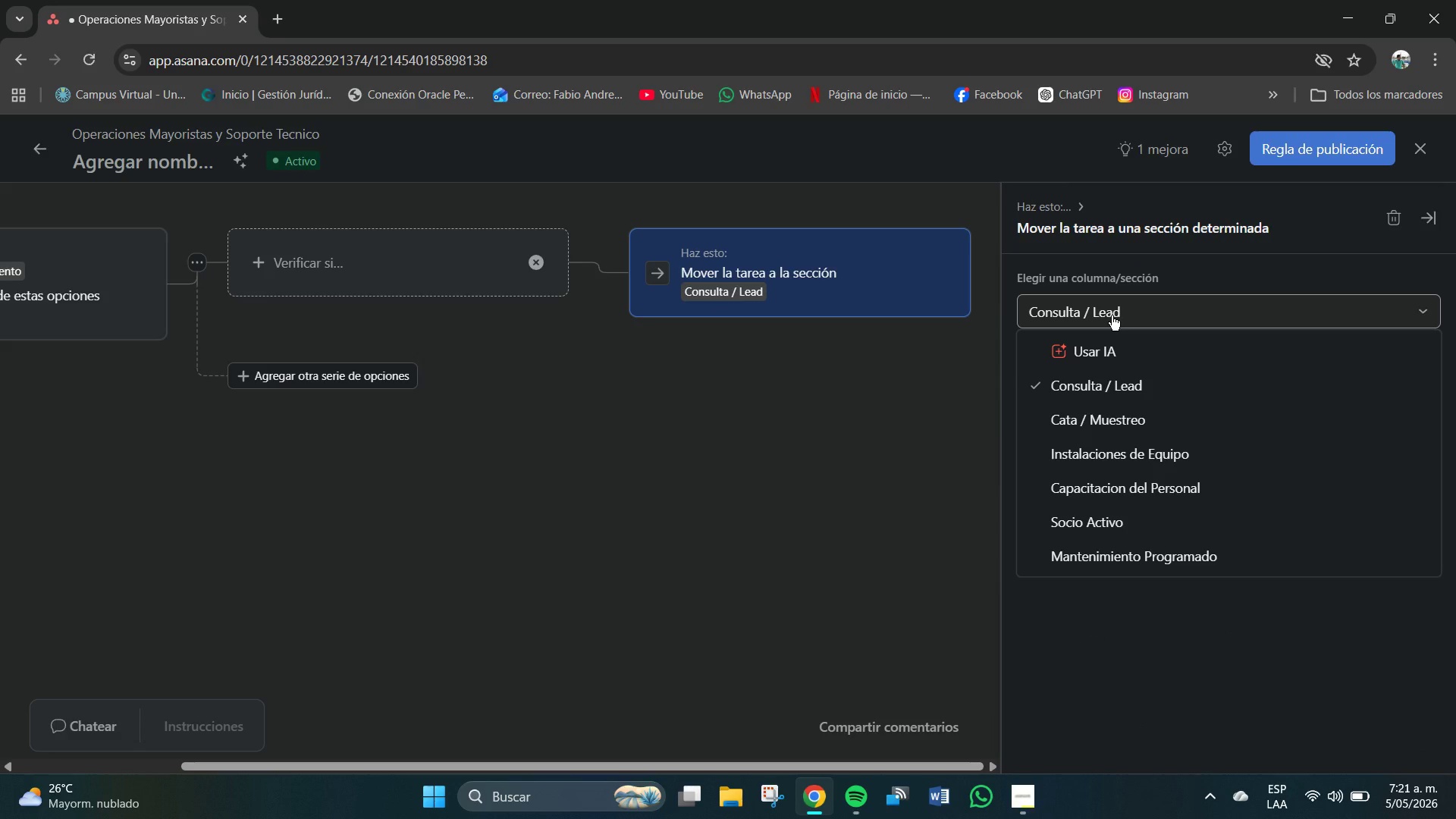 
wait(7.53)
 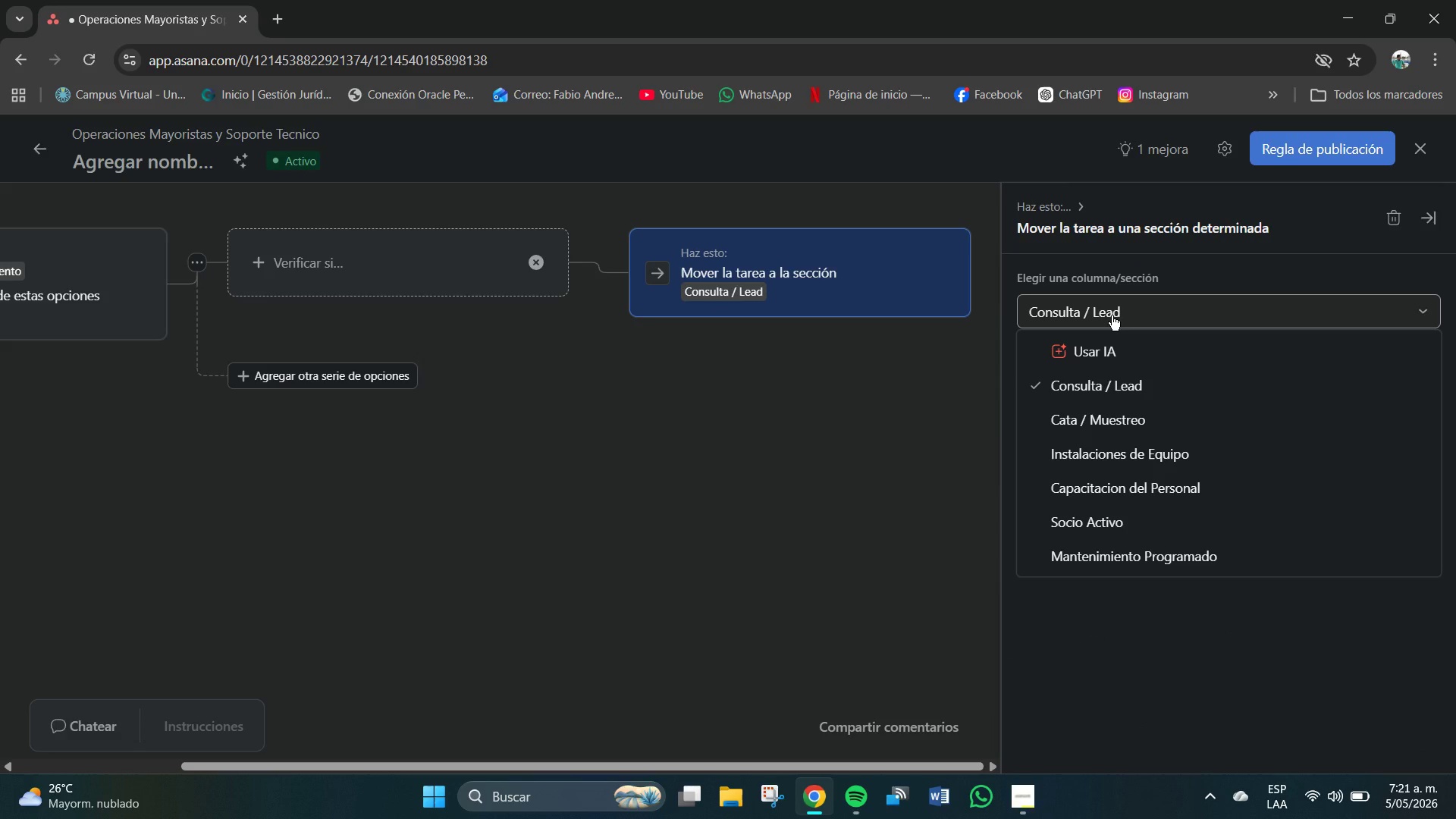 
left_click([1141, 553])
 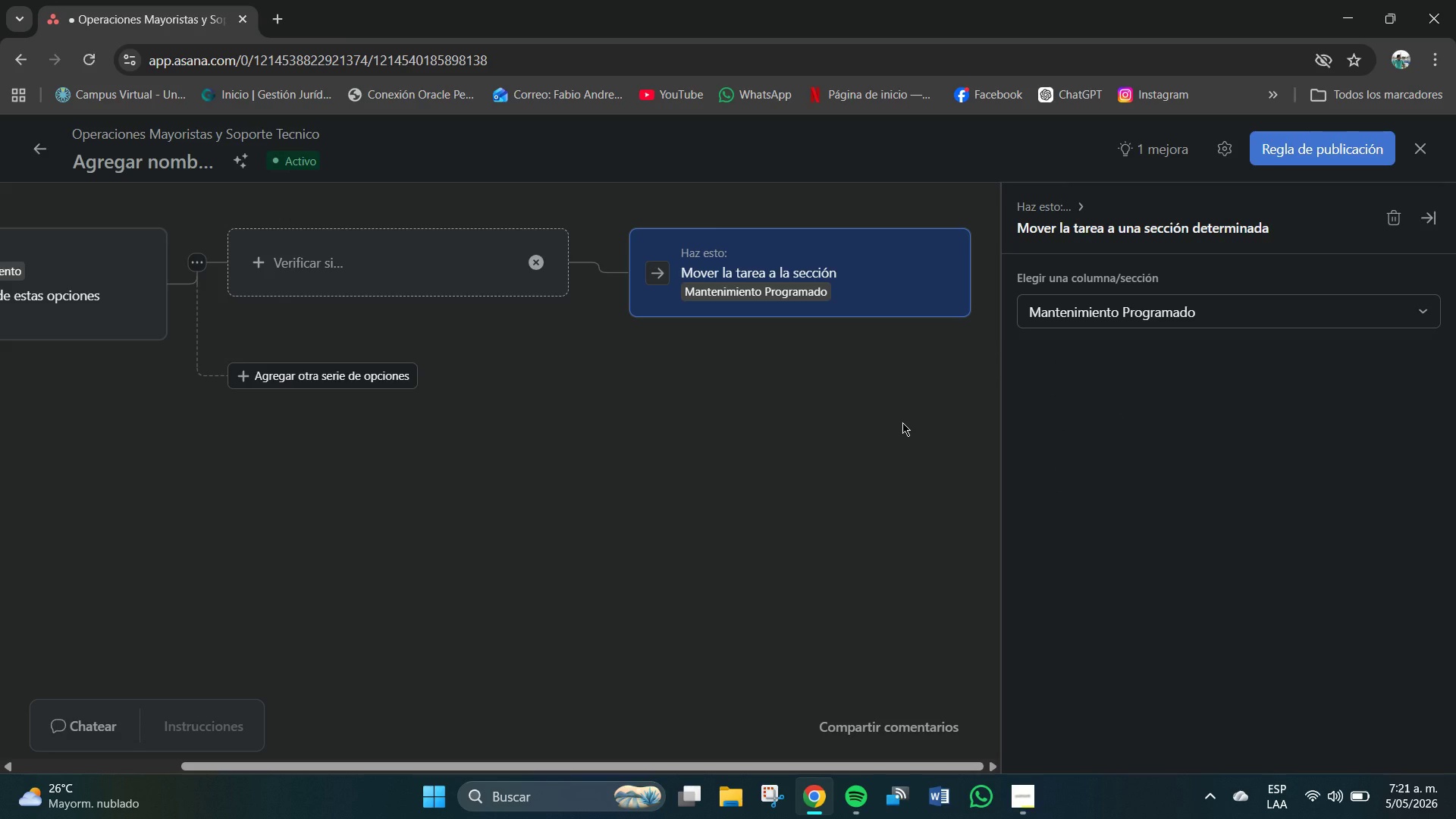 
wait(6.55)
 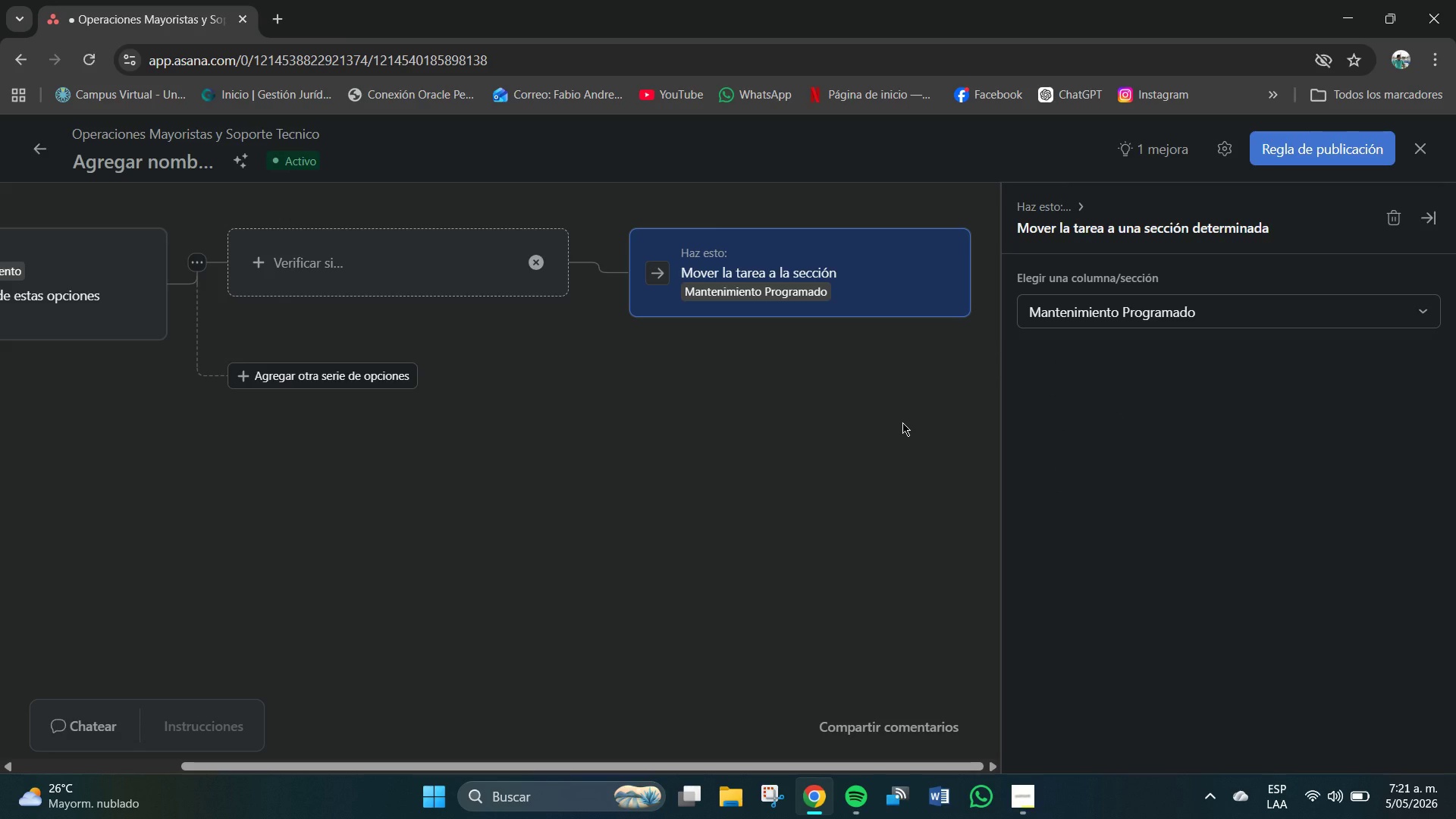 
left_click([877, 413])
 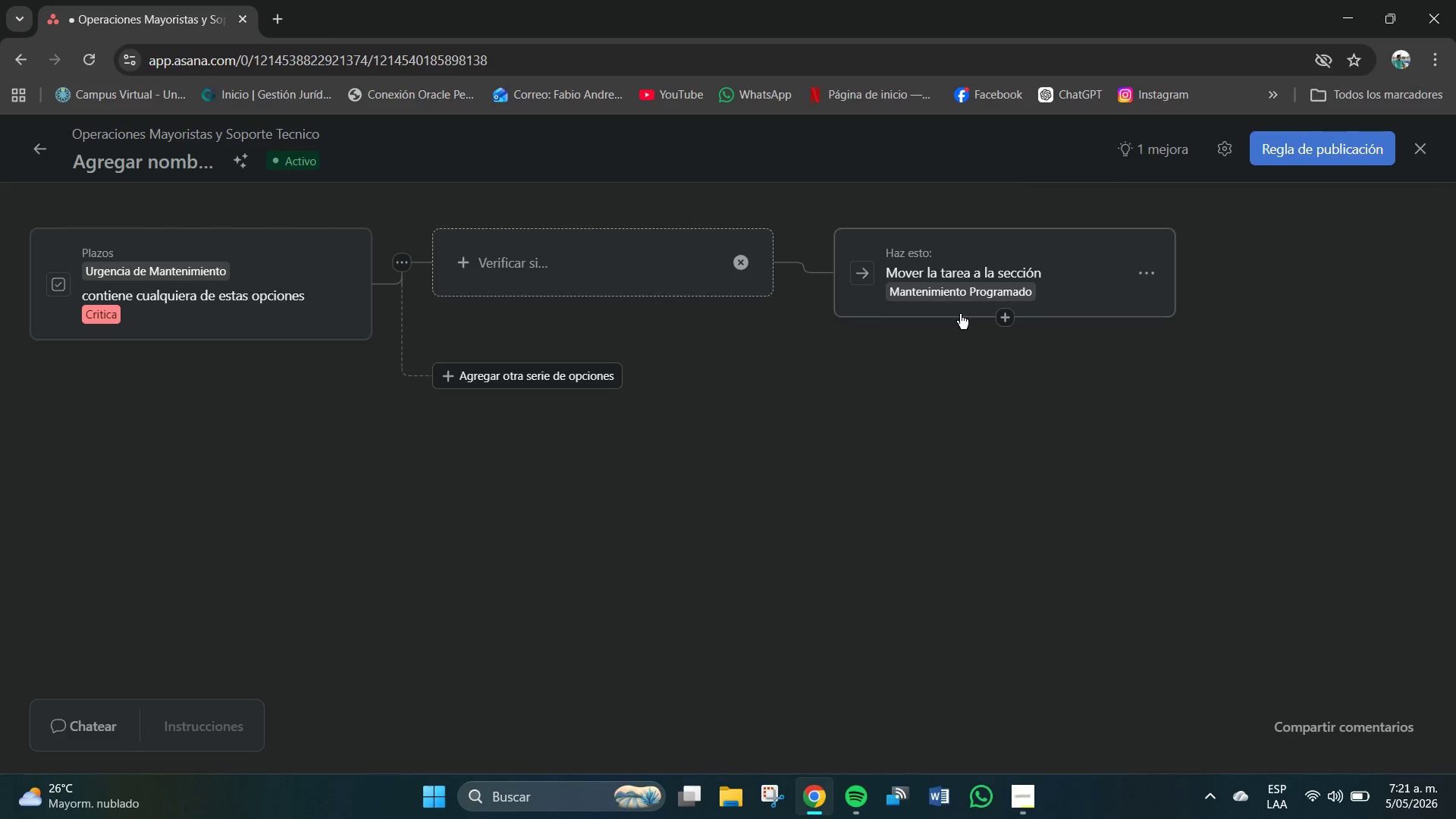 
left_click([1006, 322])
 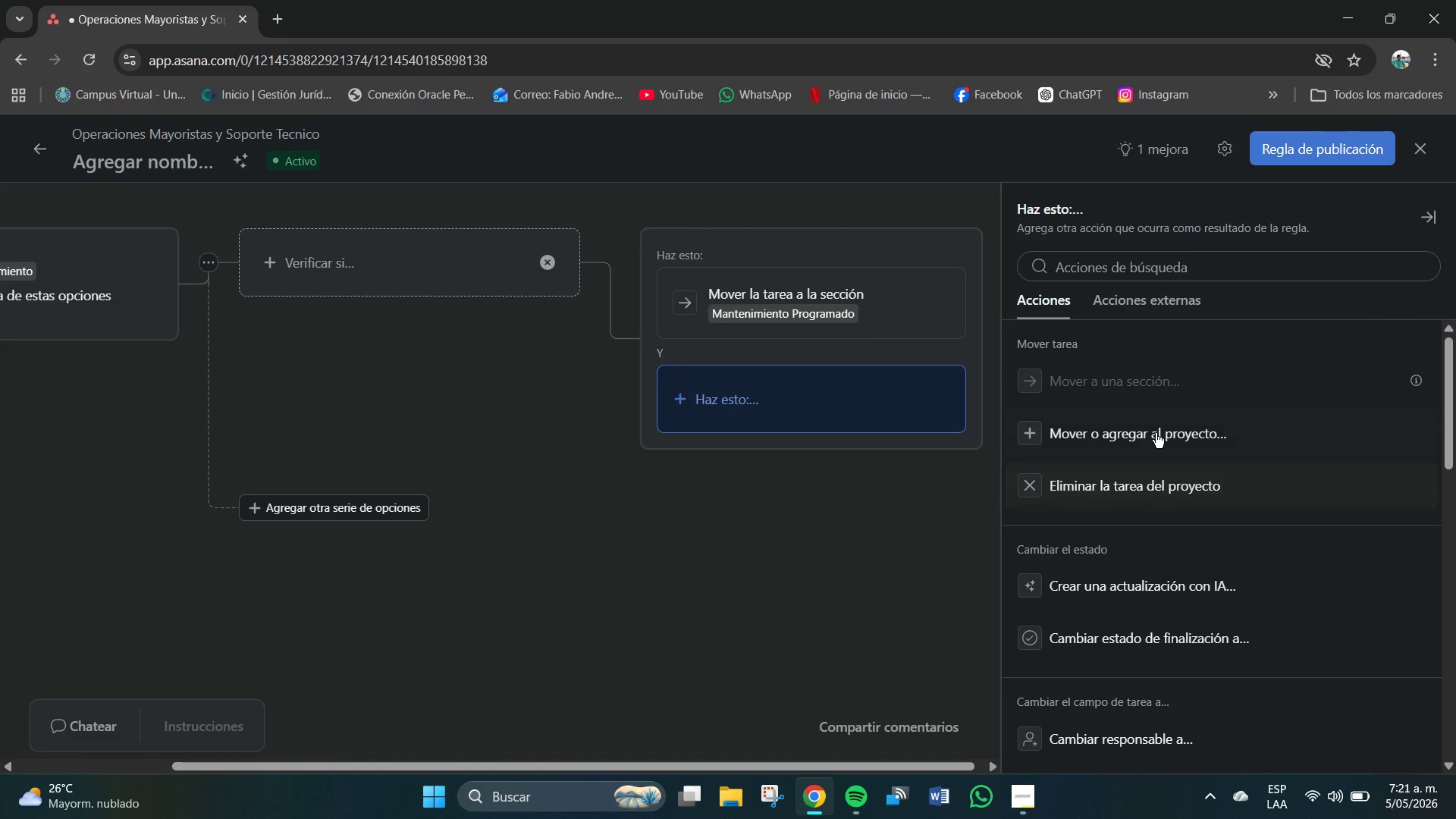 
scroll: coordinate [1191, 463], scroll_direction: down, amount: 1.0